 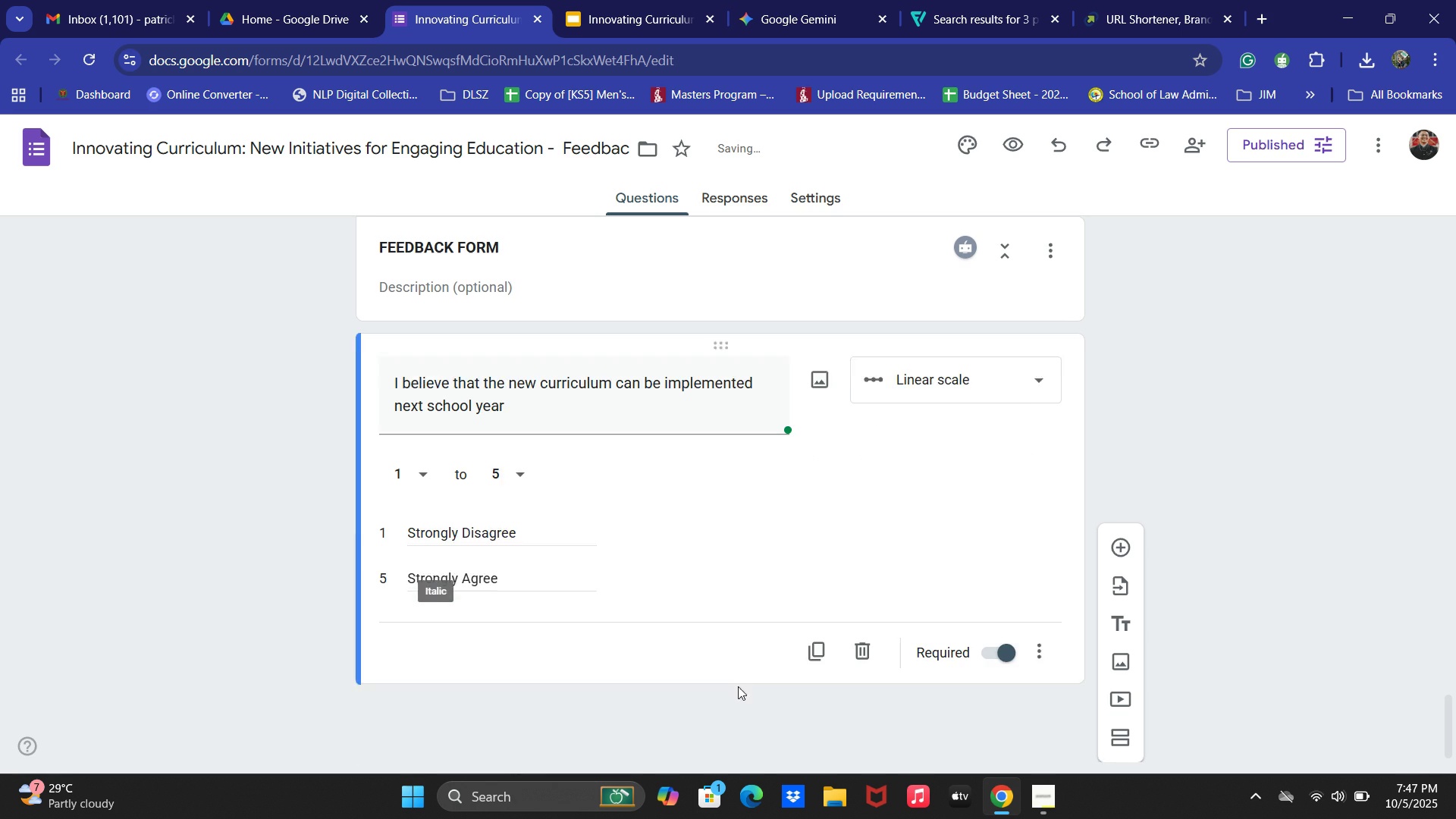 
left_click([820, 667])
 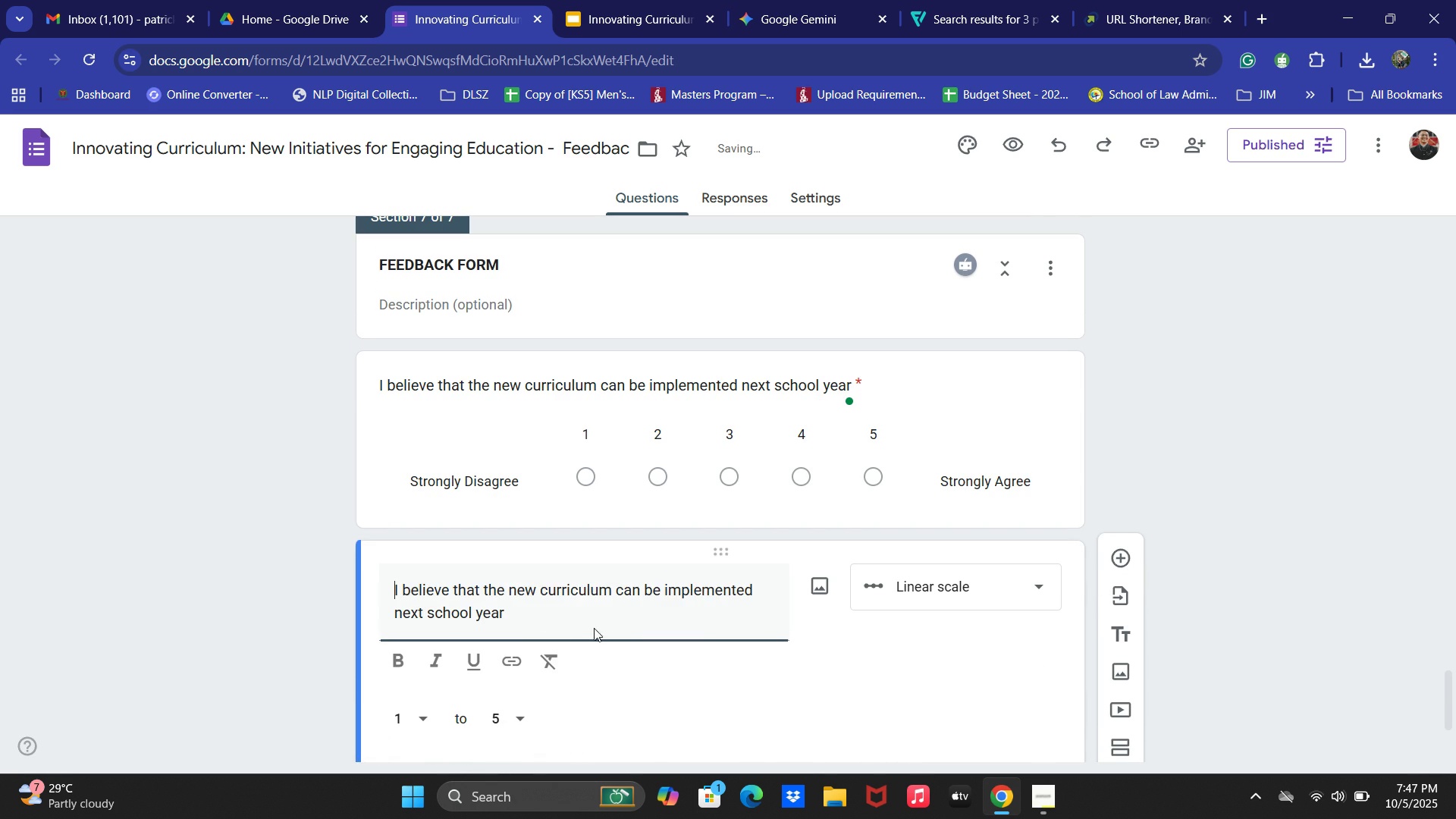 
left_click([507, 612])
 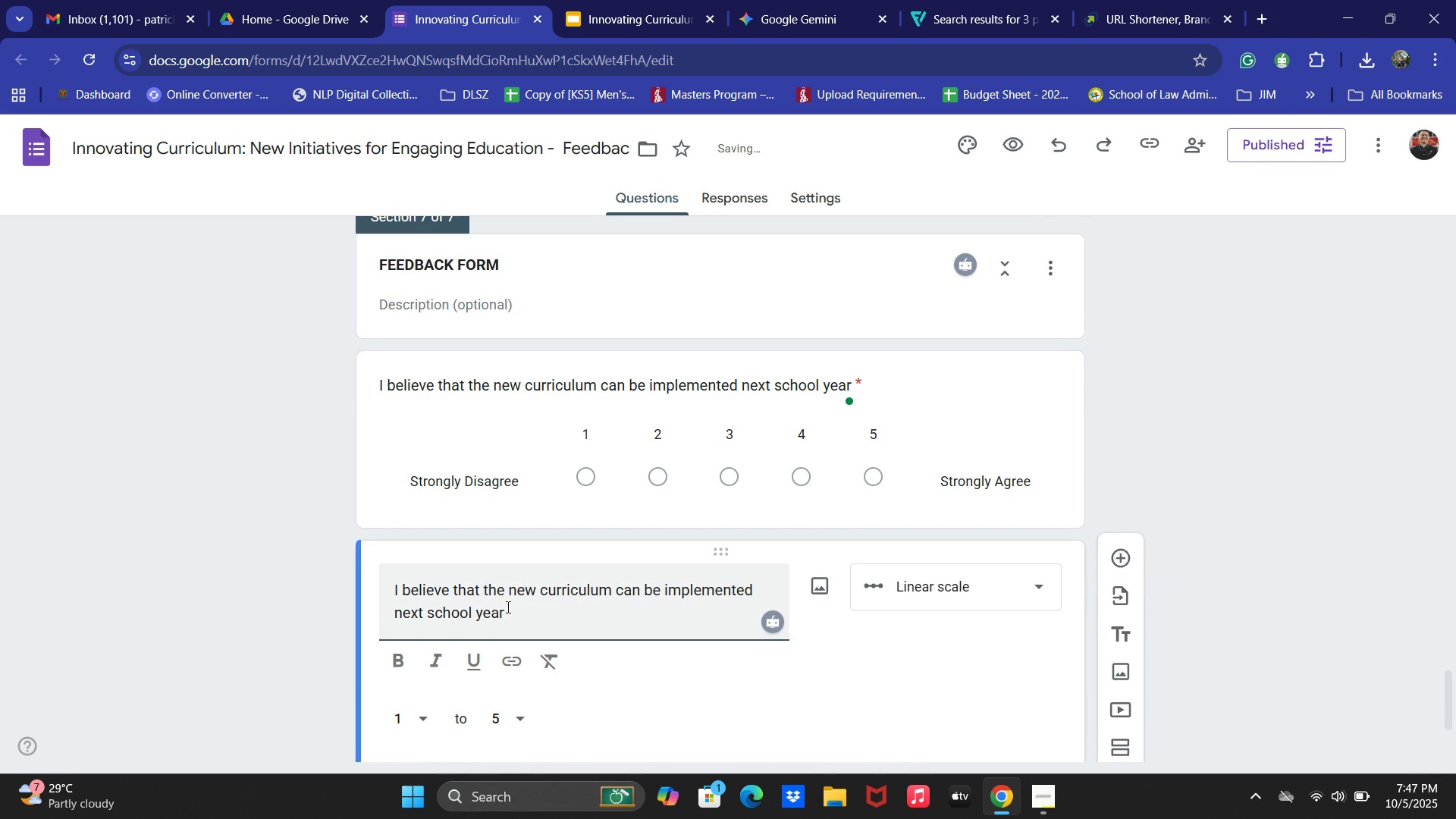 
key(Control+ControlLeft)
 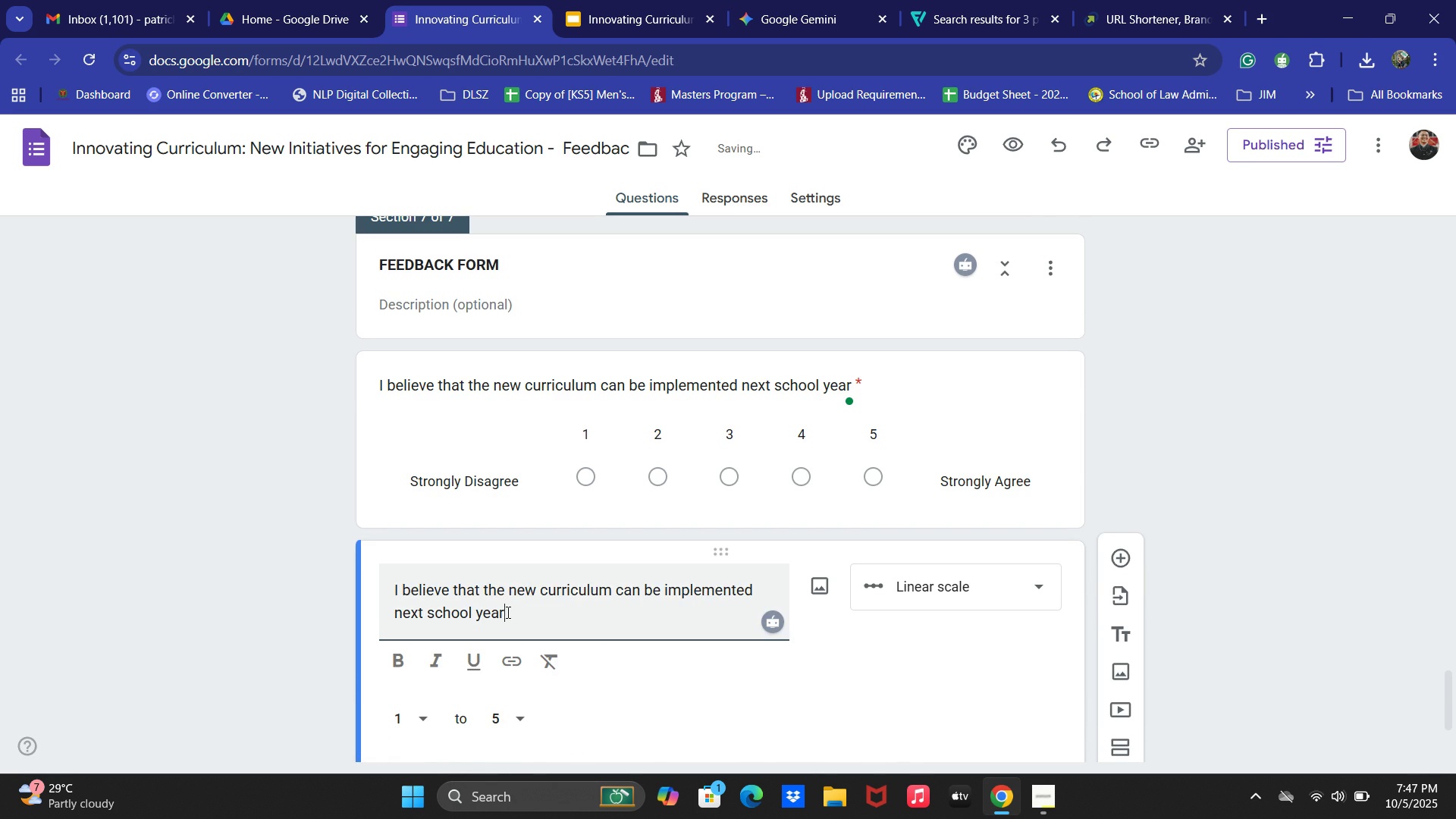 
key(Control+A)